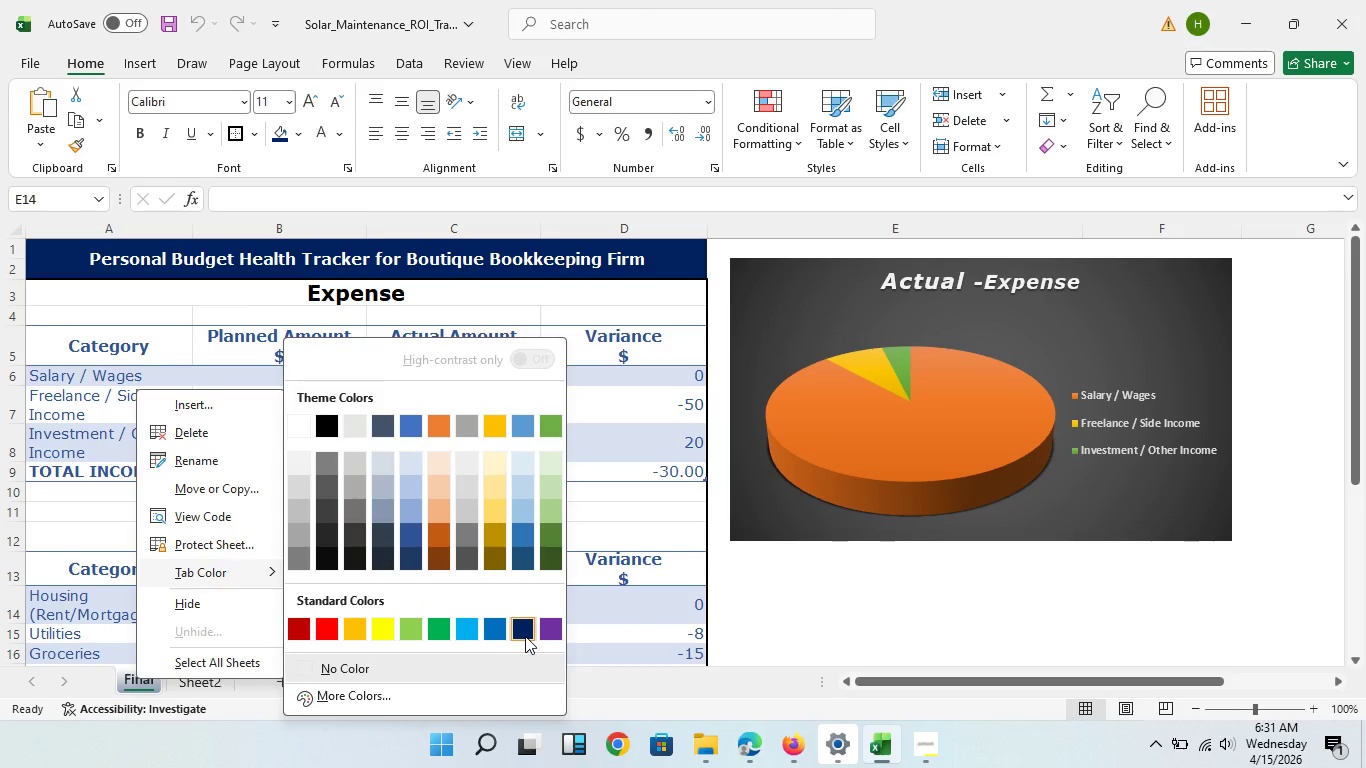 
left_click([525, 636])
 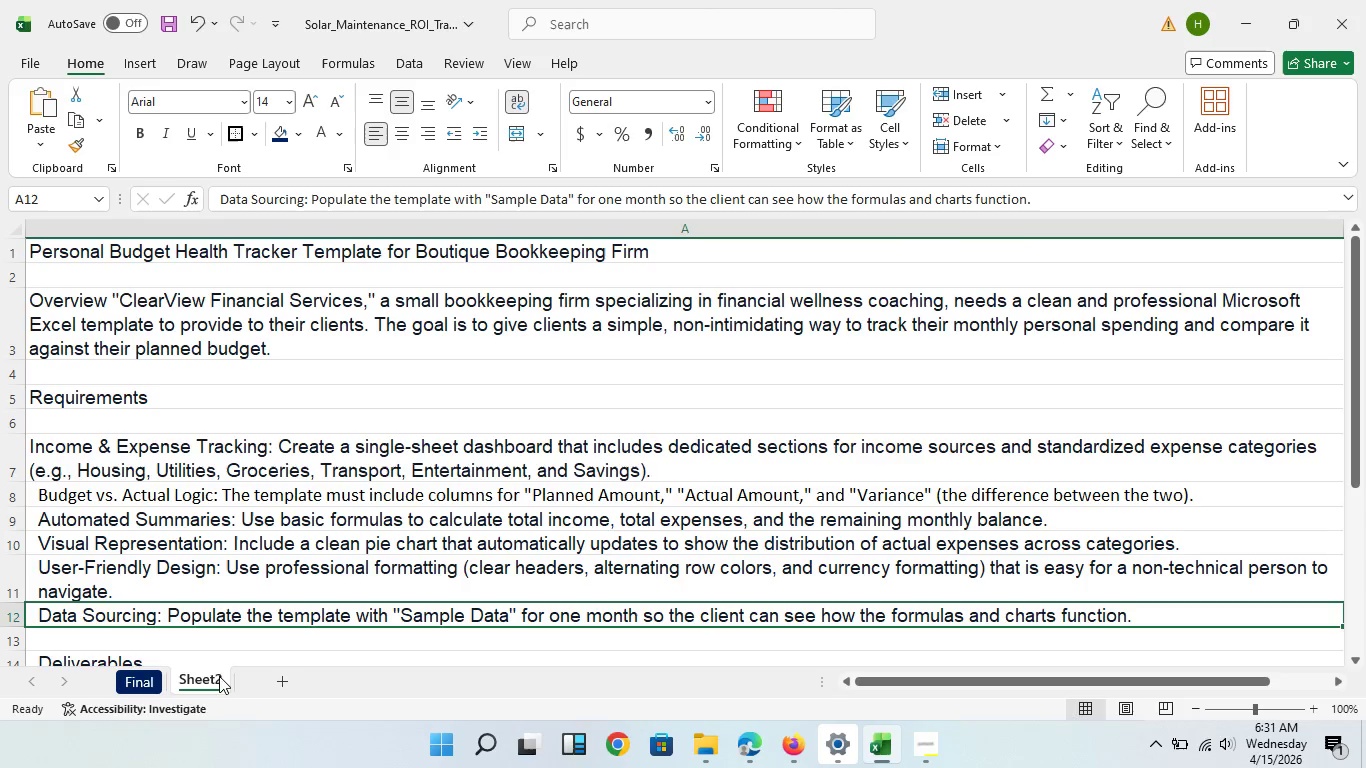 
left_click([219, 676])
 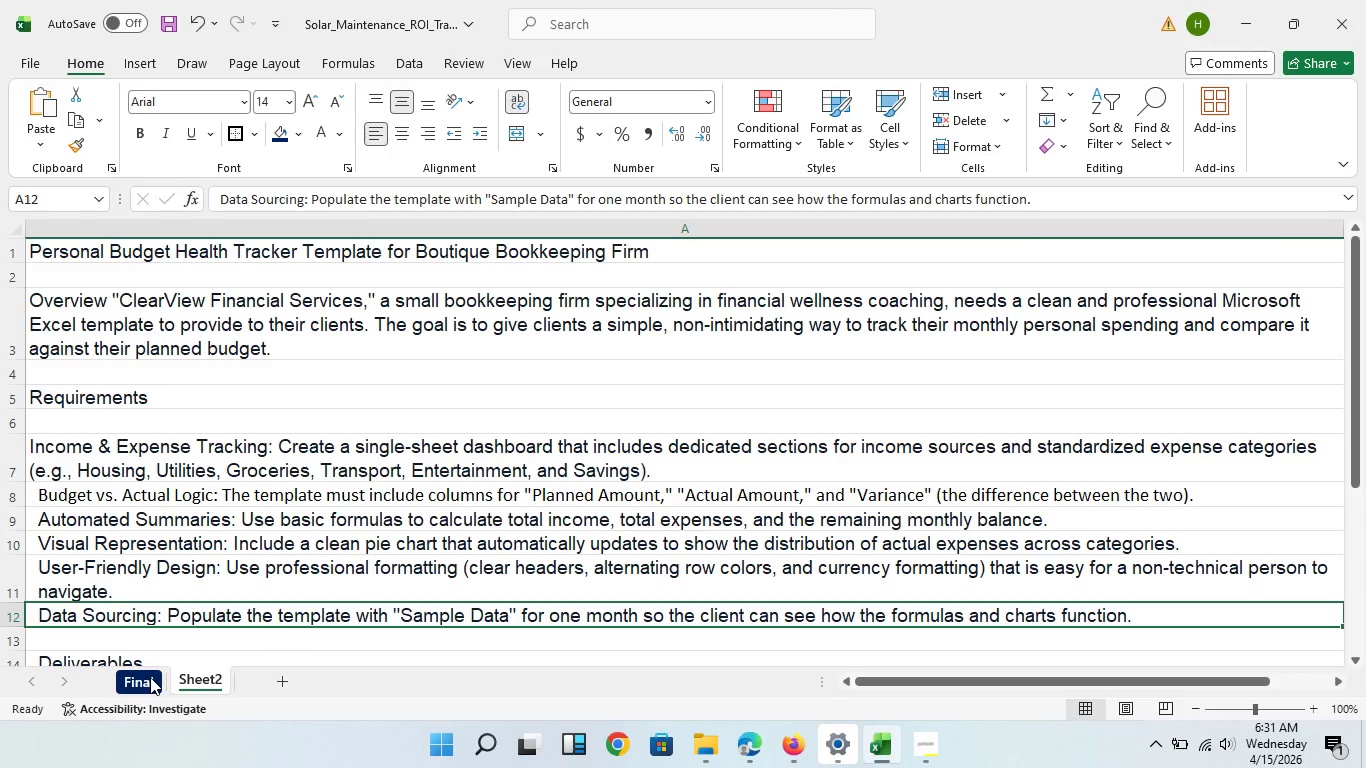 
left_click([153, 677])
 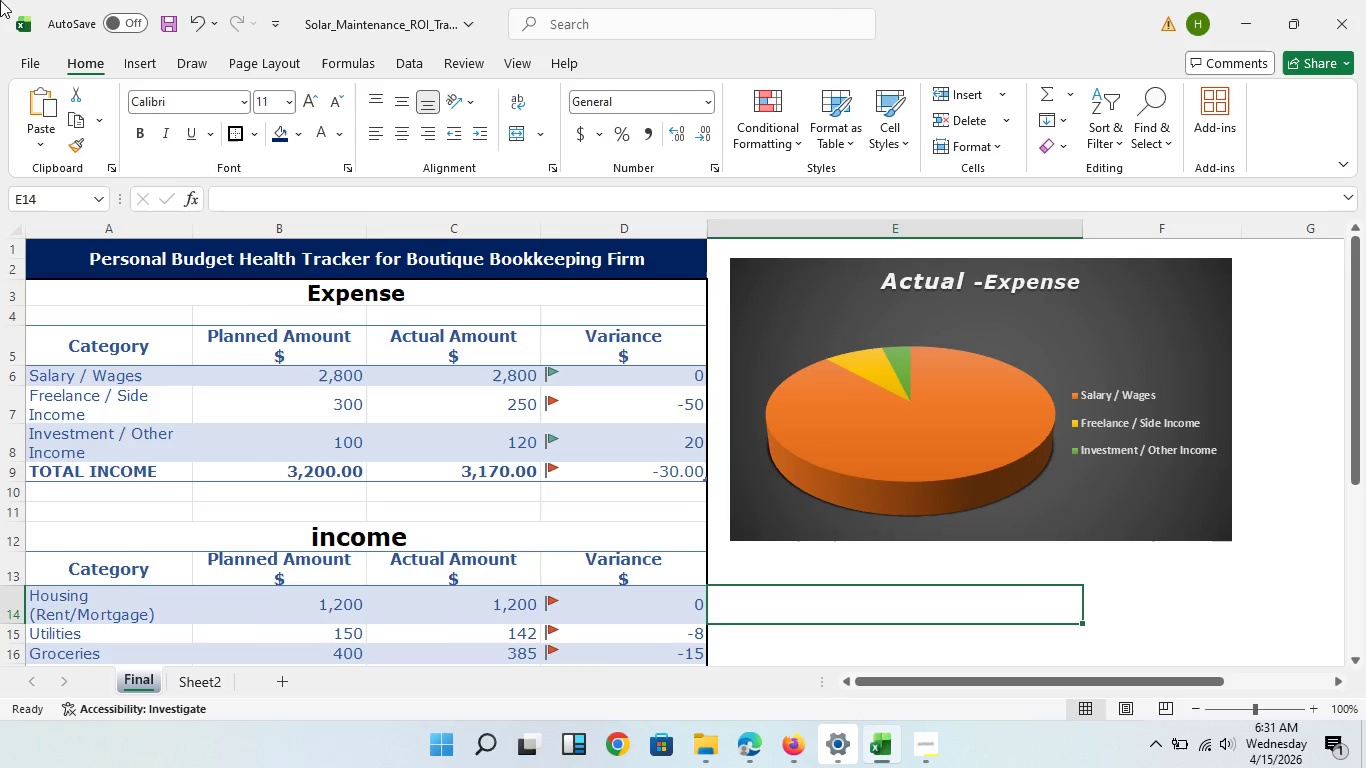 
scroll: coordinate [205, 613], scroll_direction: up, amount: 1.0
 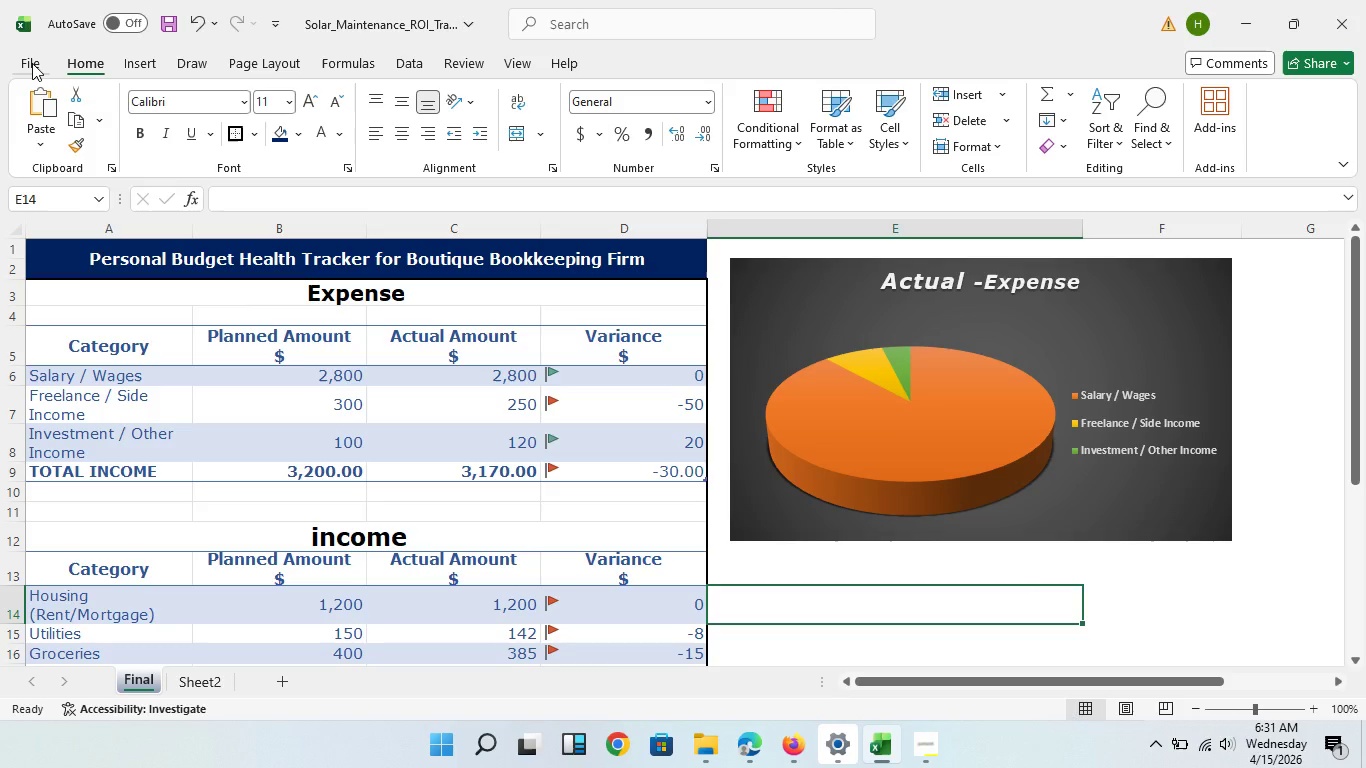 
left_click([32, 63])
 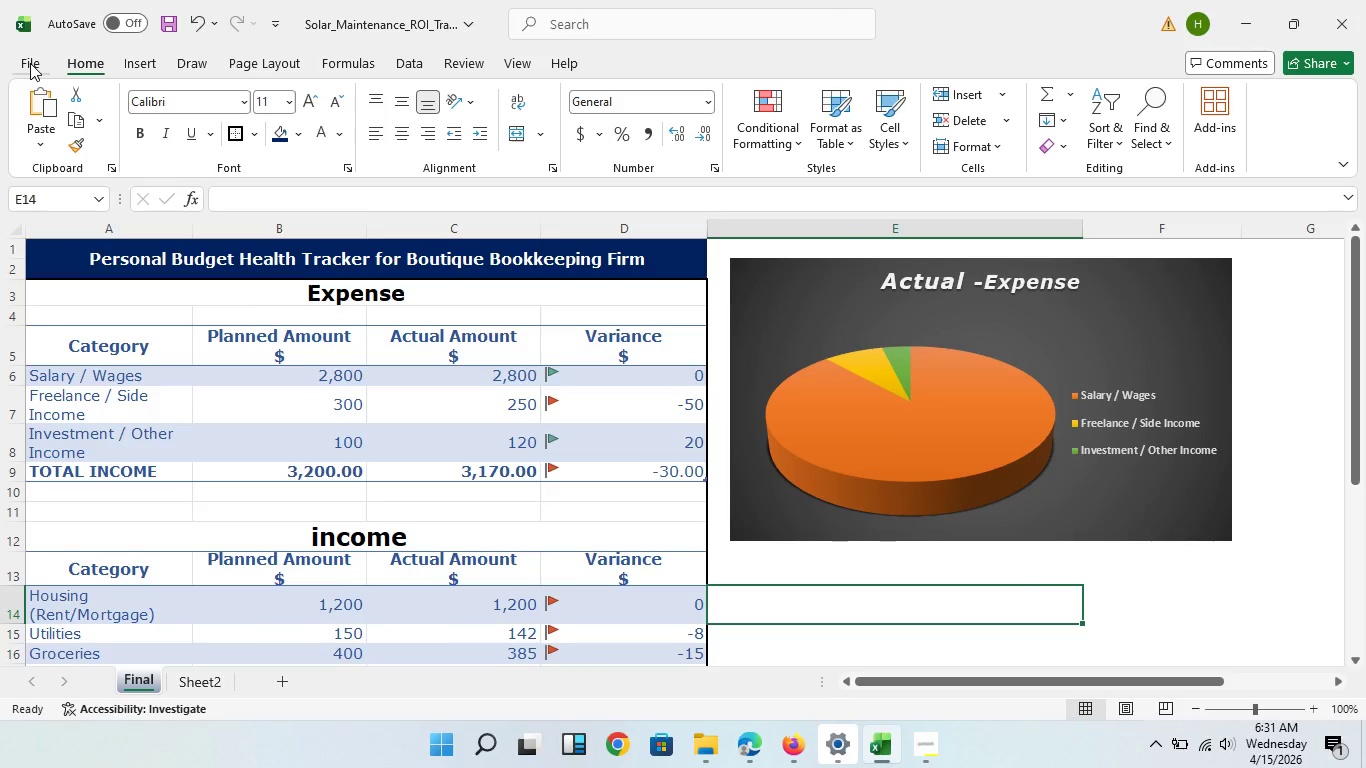 
scroll: coordinate [30, 63], scroll_direction: up, amount: 2.0
 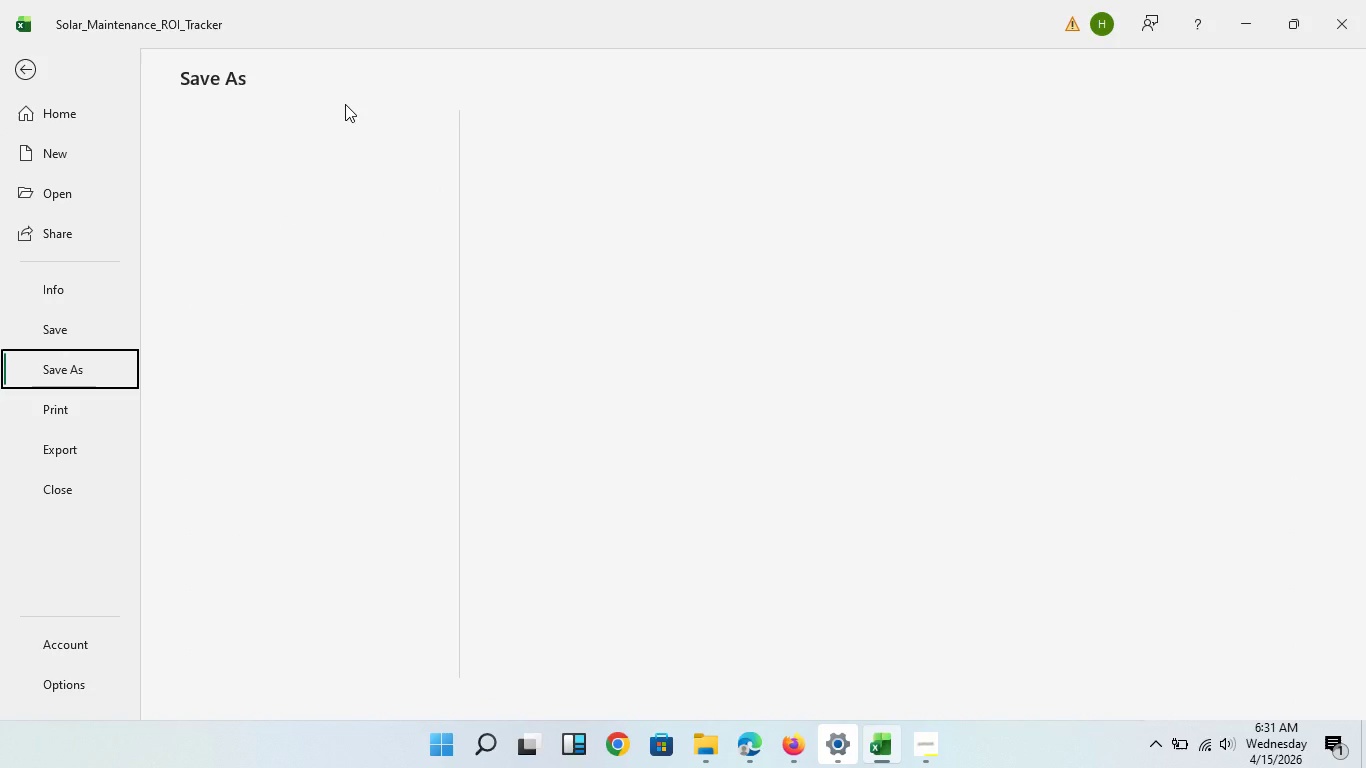 
wait(7.24)
 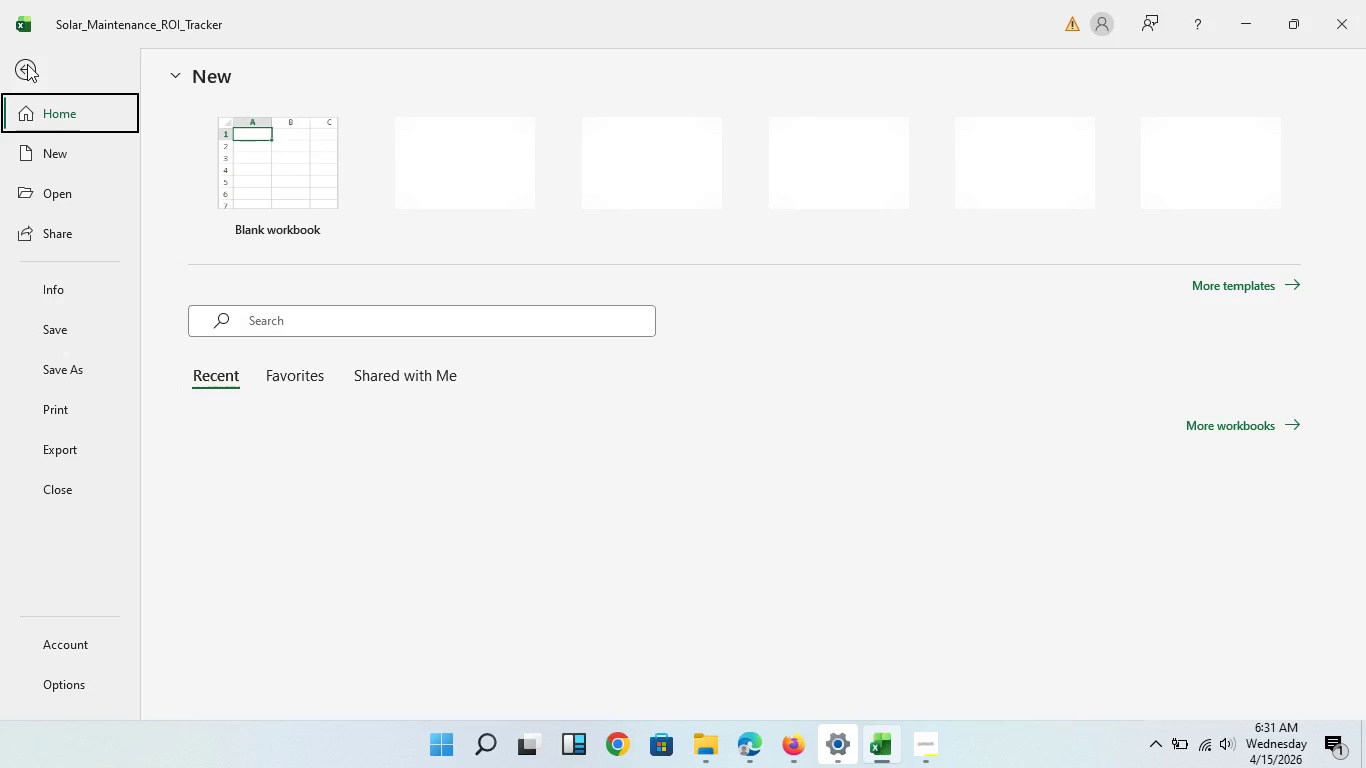 
left_click([273, 497])
 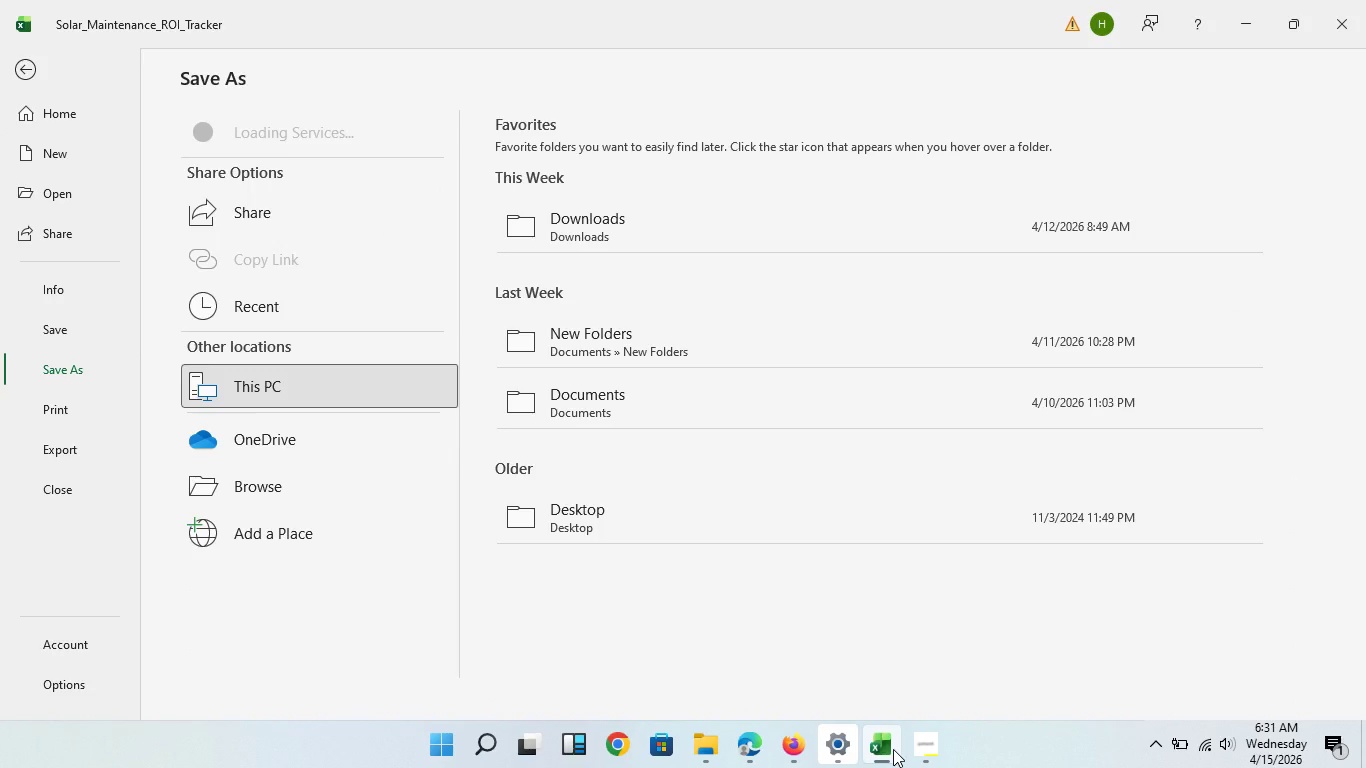 
left_click([919, 749])